 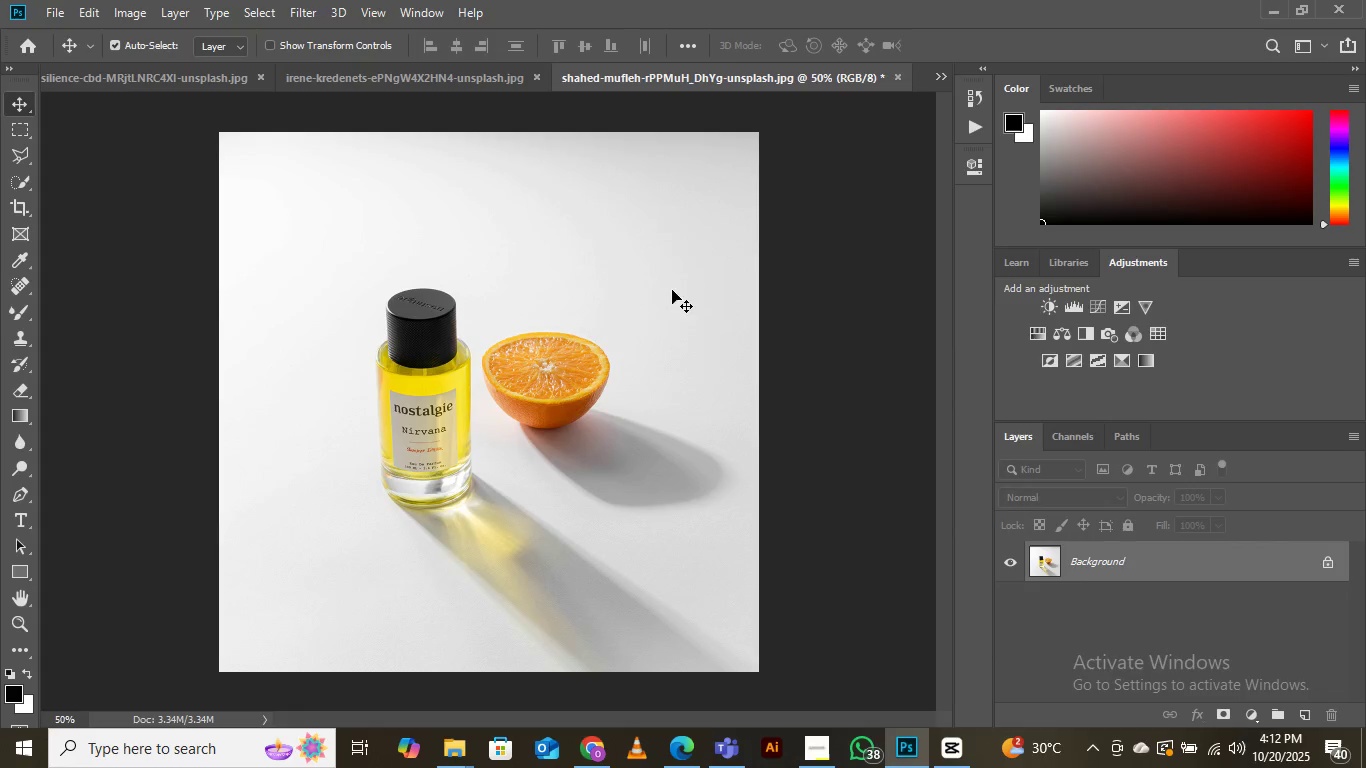 
left_click([942, 71])
 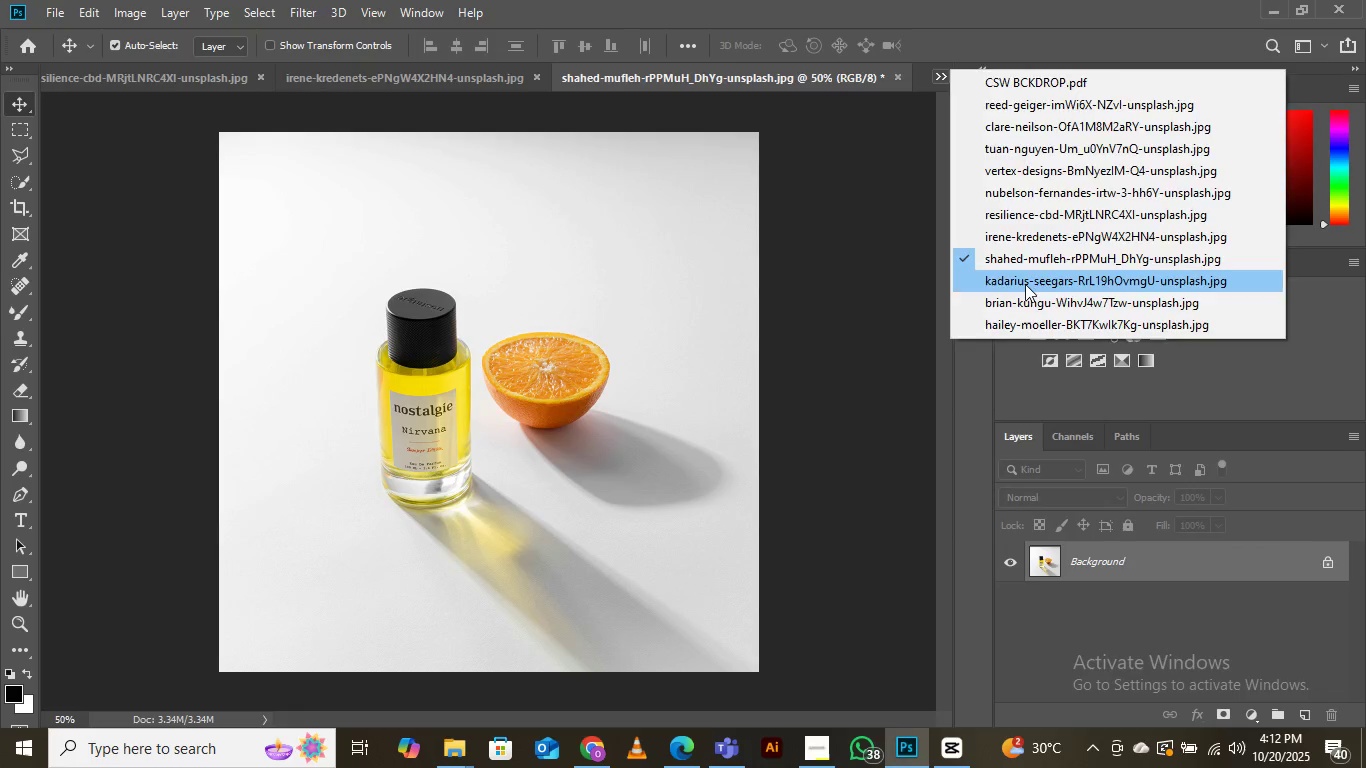 
left_click([1025, 284])
 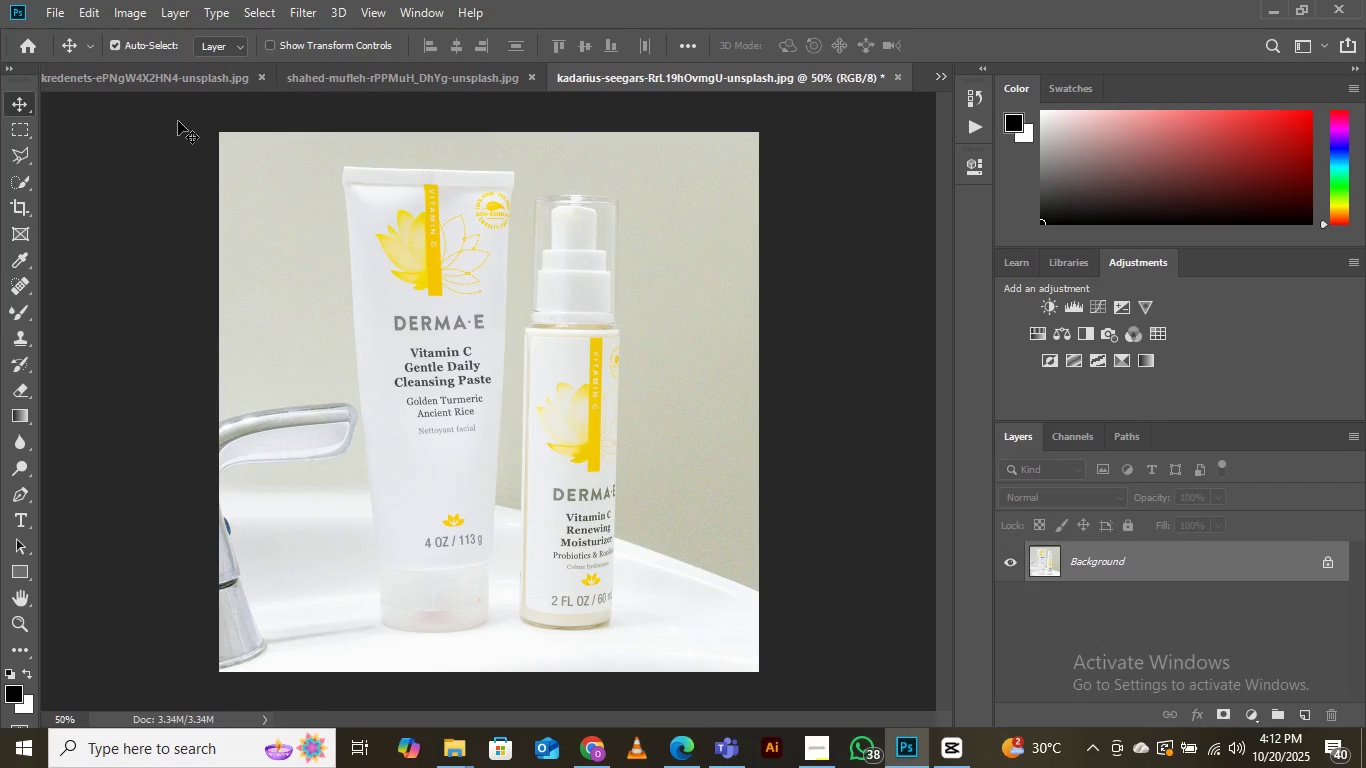 
left_click([57, 11])
 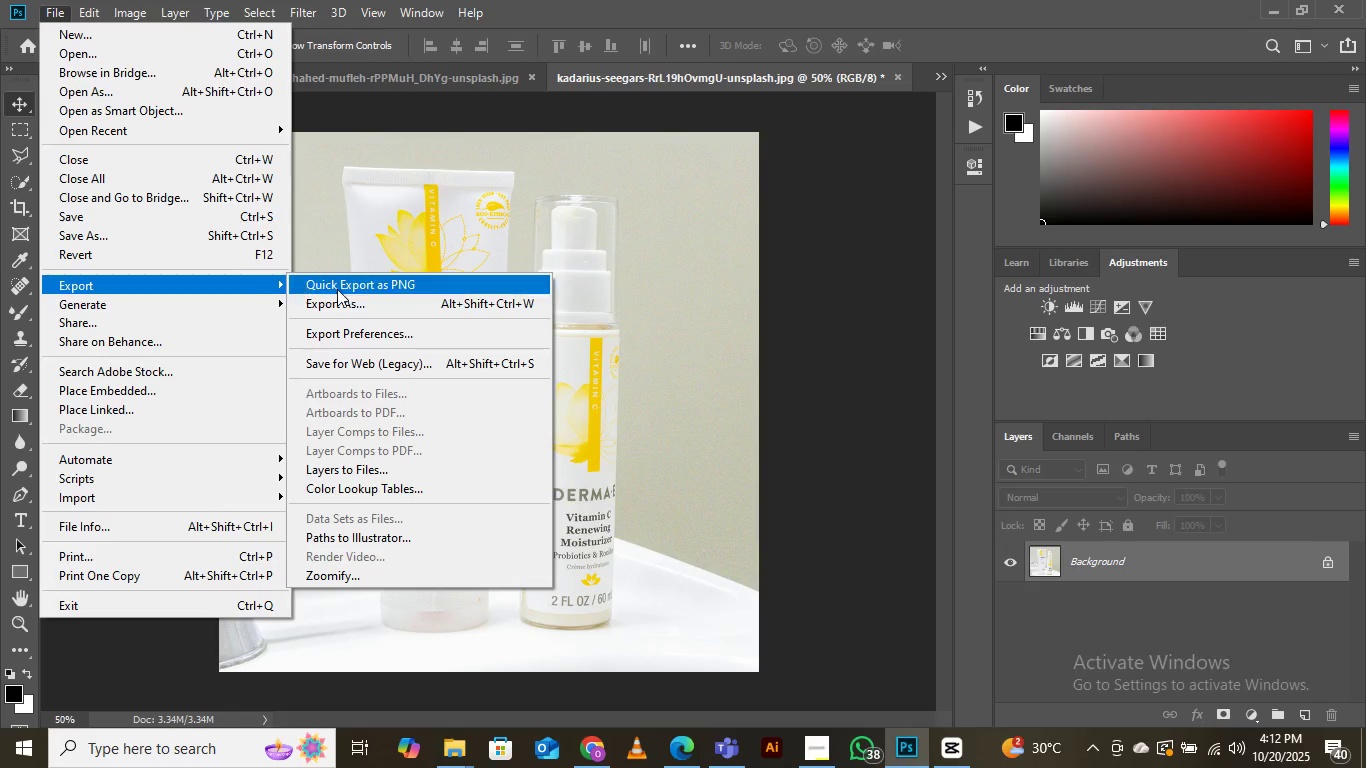 
left_click([372, 305])
 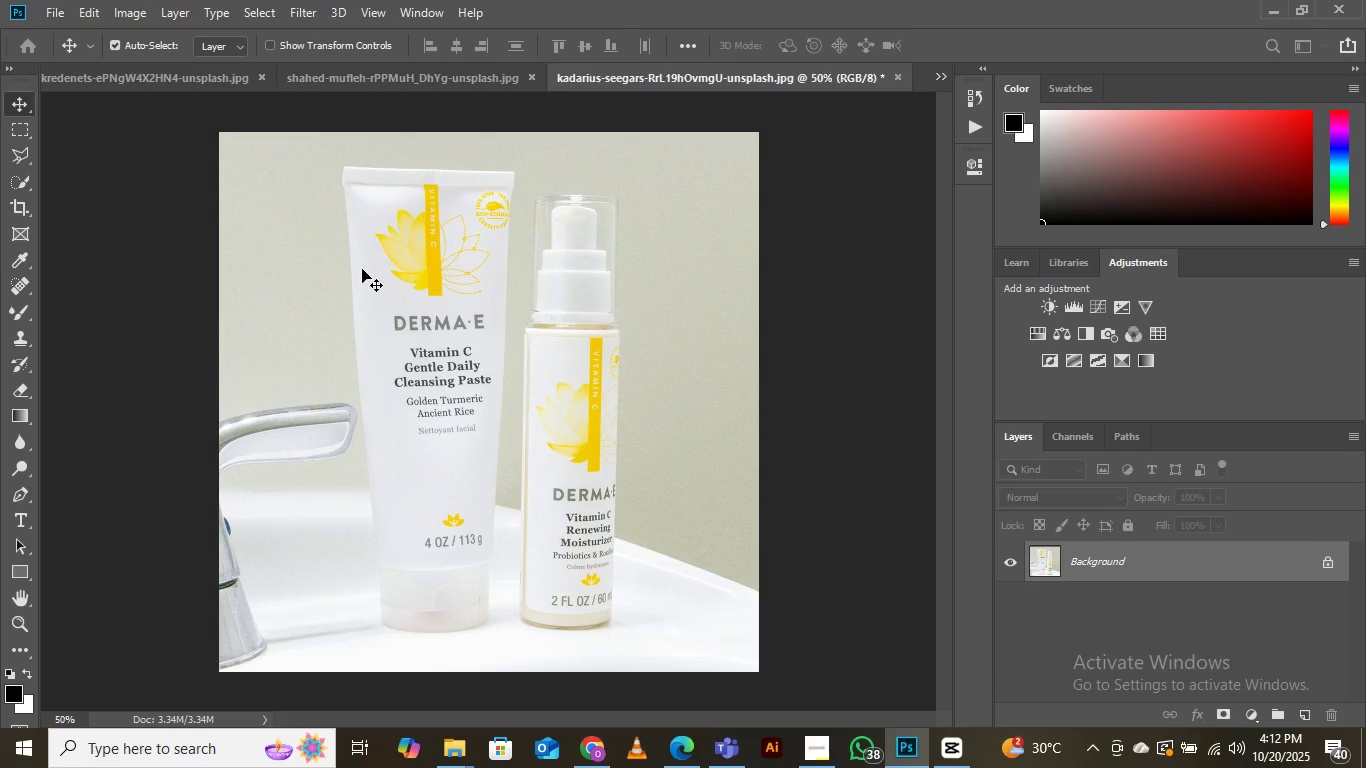 
mouse_move([216, 226])
 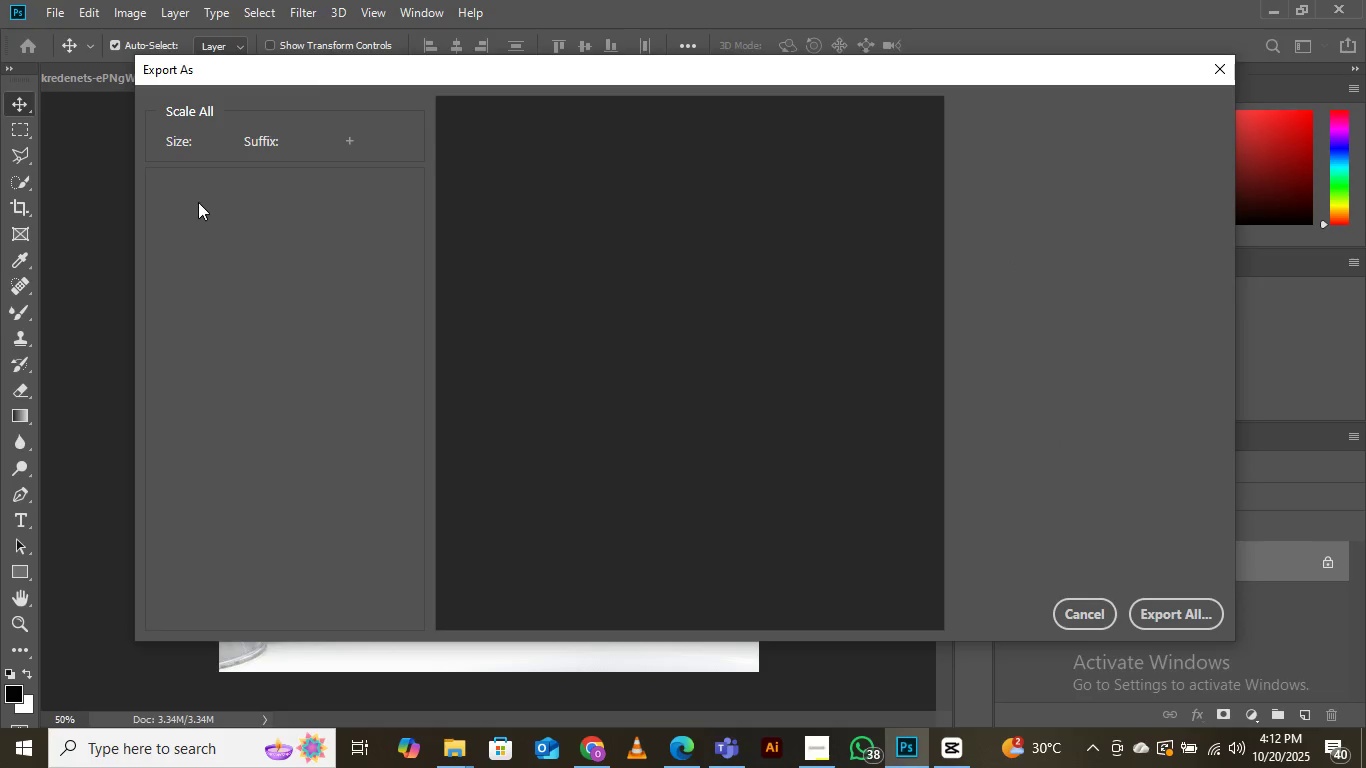 
mouse_move([224, 164])
 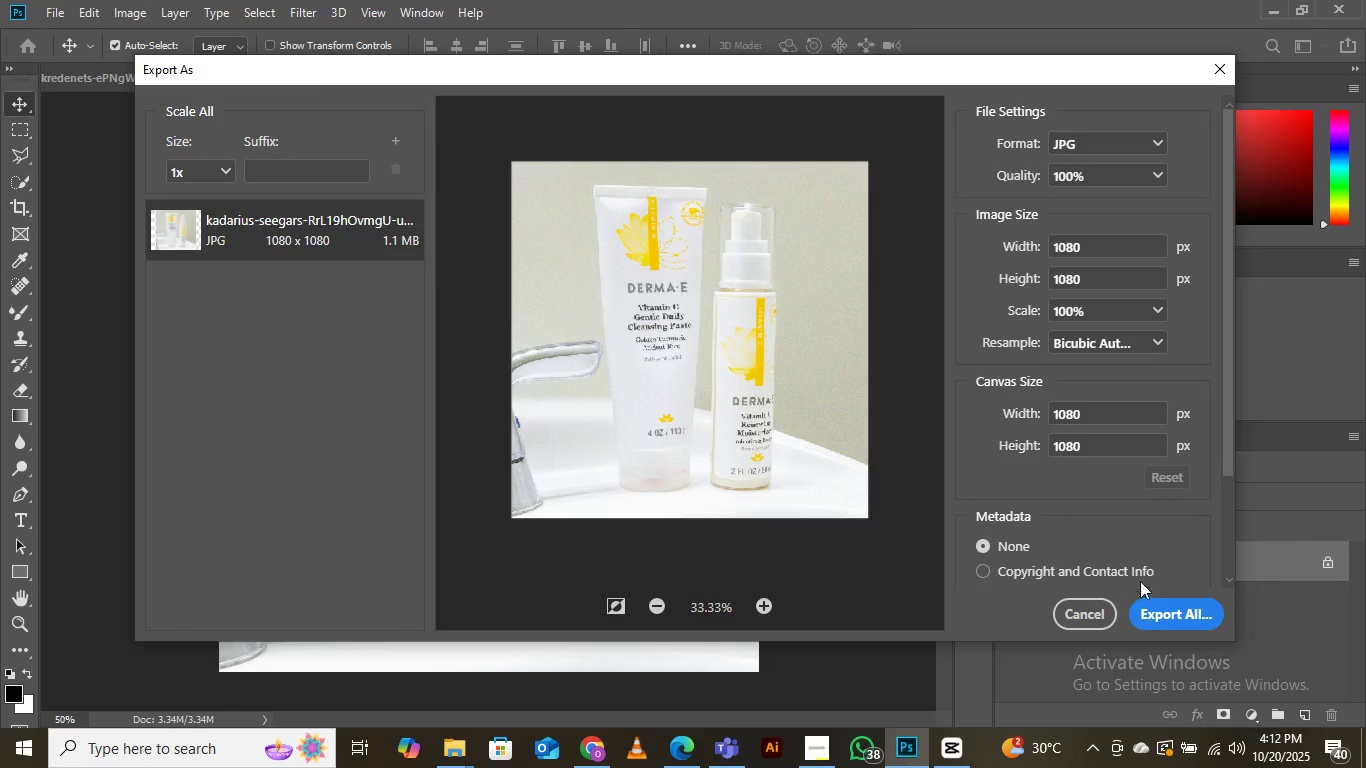 
left_click([1167, 619])
 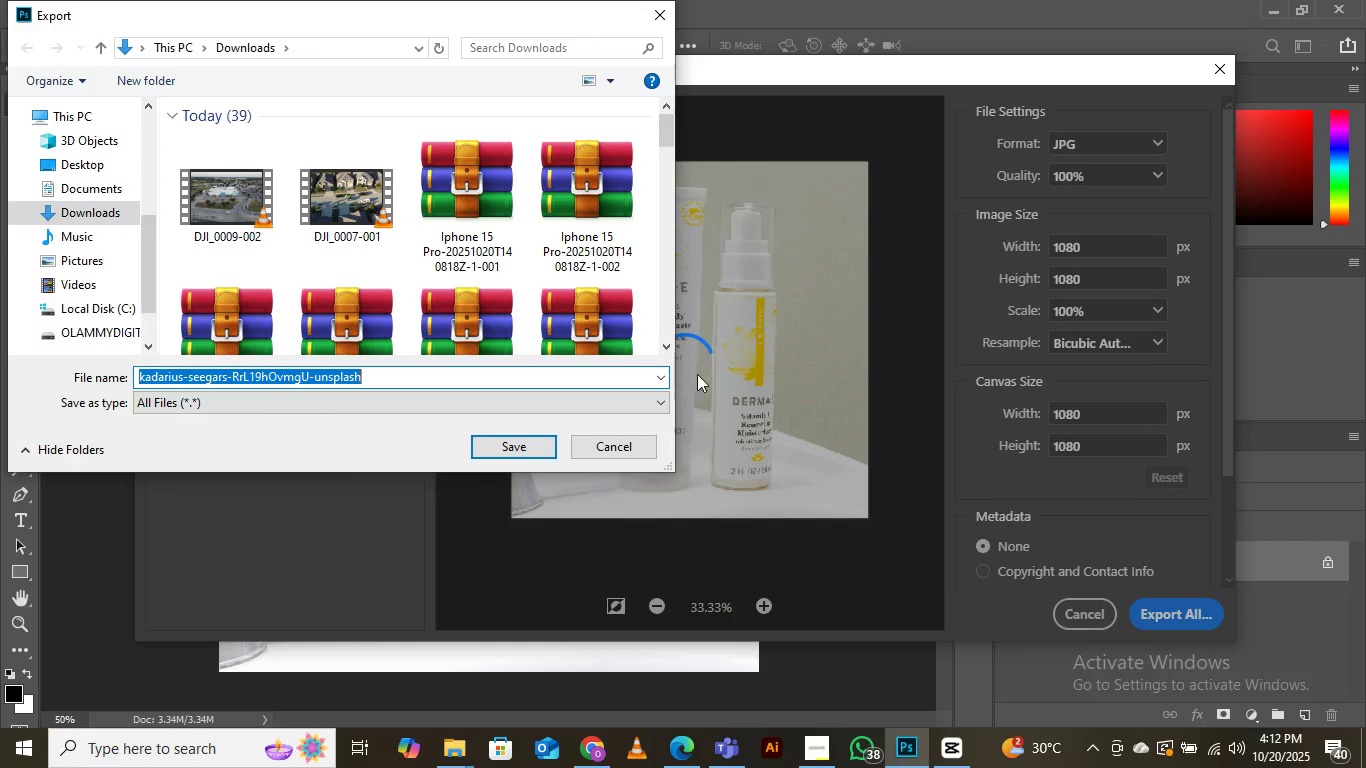 
scroll: coordinate [462, 264], scroll_direction: down, amount: 11.0
 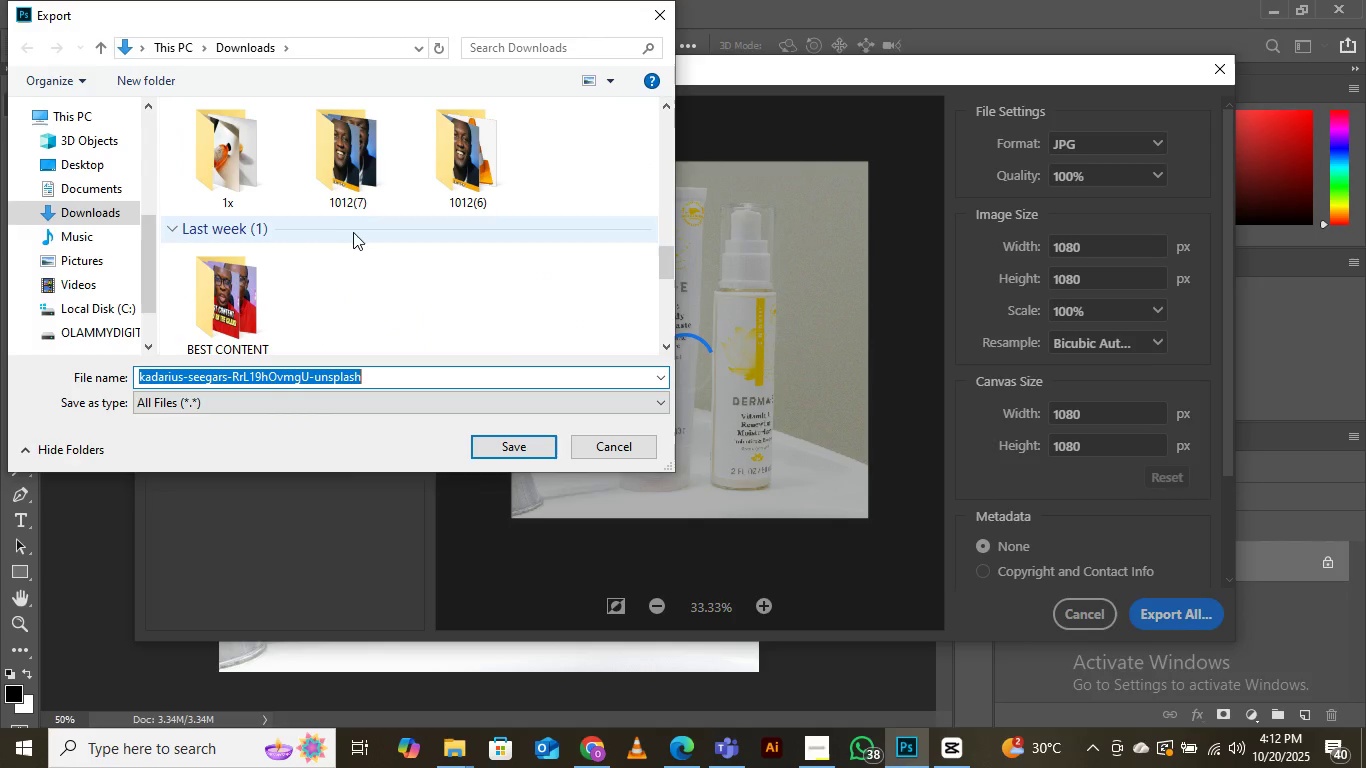 
scroll: coordinate [353, 232], scroll_direction: up, amount: 1.0
 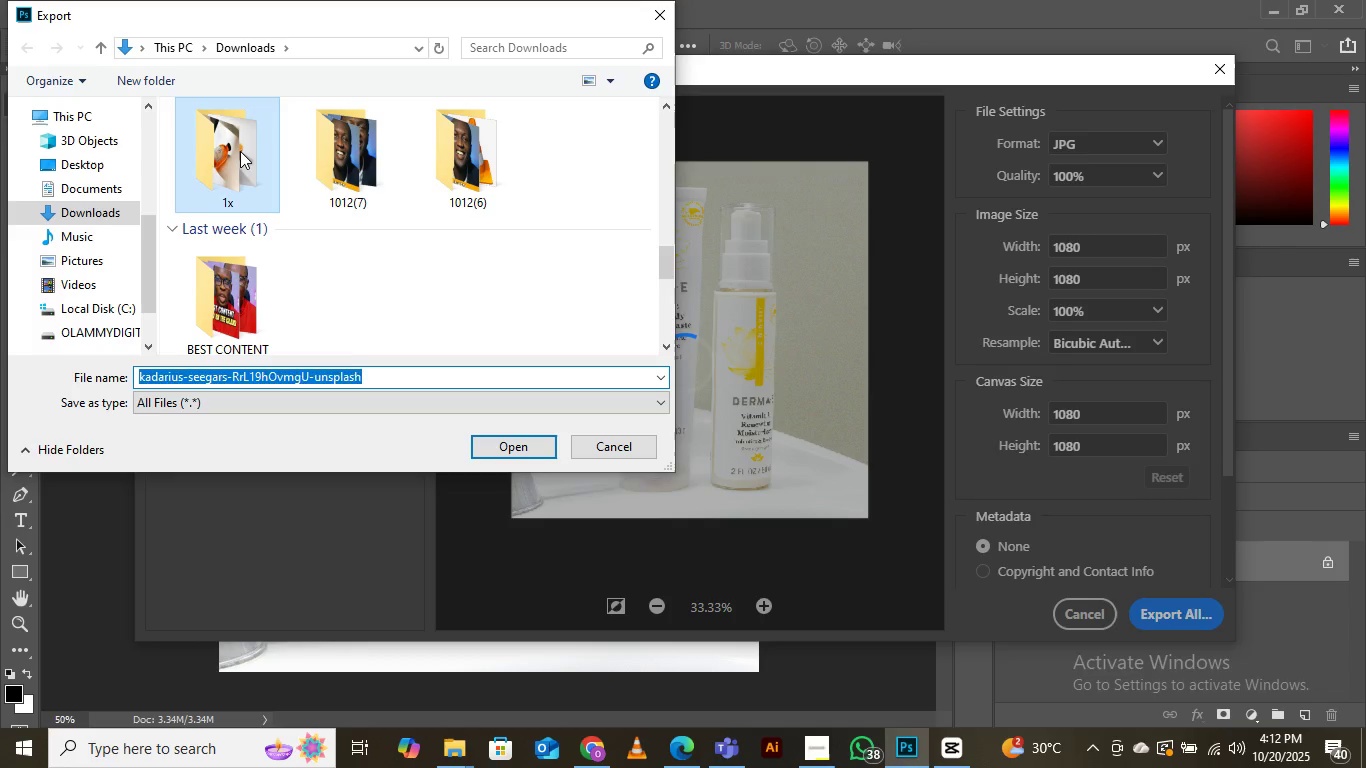 
double_click([240, 151])
 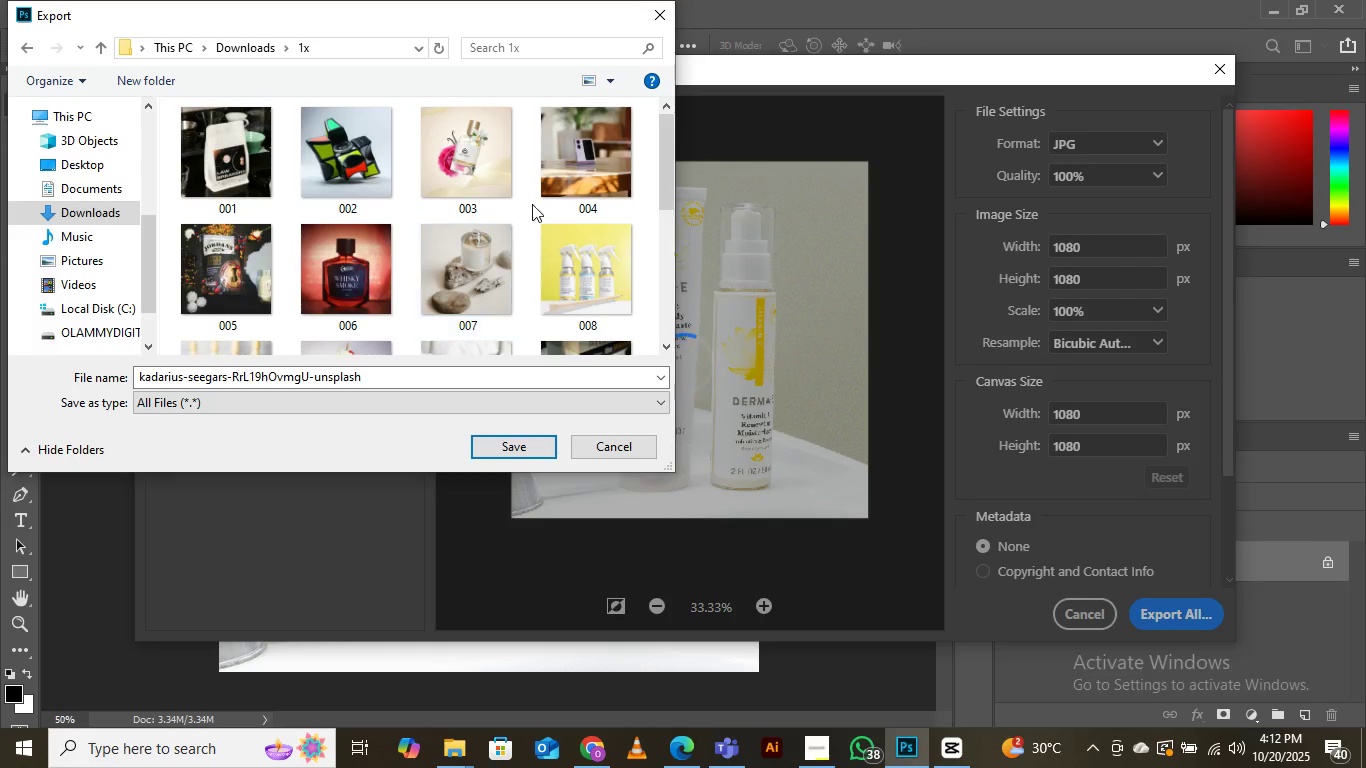 
scroll: coordinate [538, 202], scroll_direction: down, amount: 7.0
 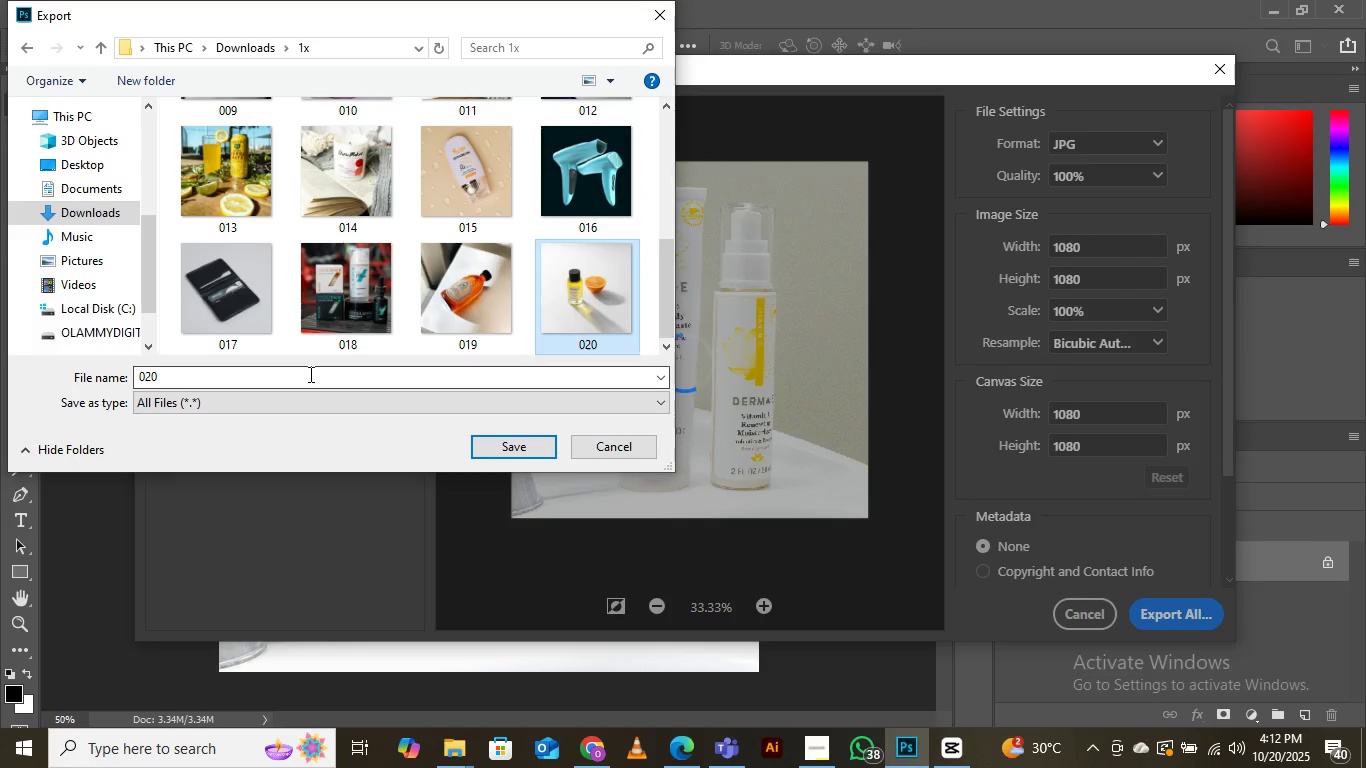 
left_click([309, 374])
 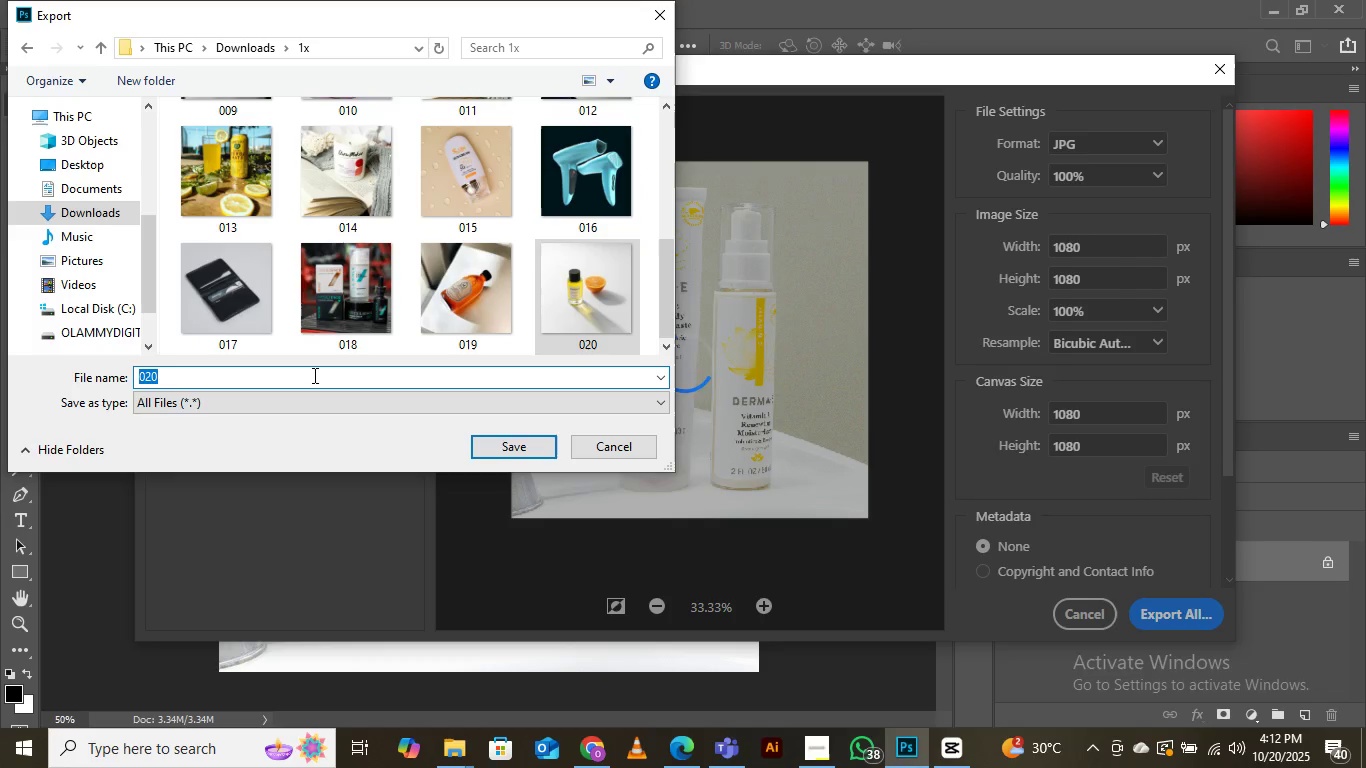 
key(ArrowRight)
 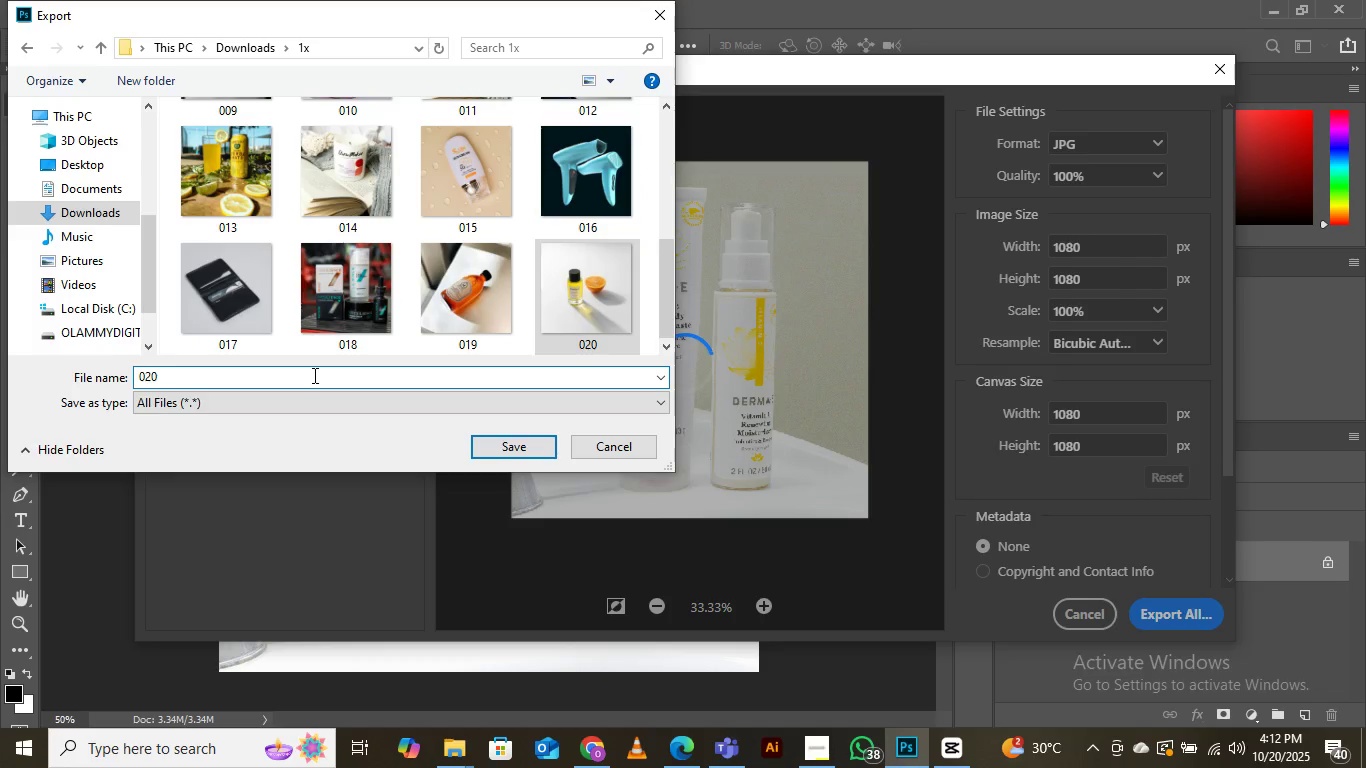 
key(Backspace)
 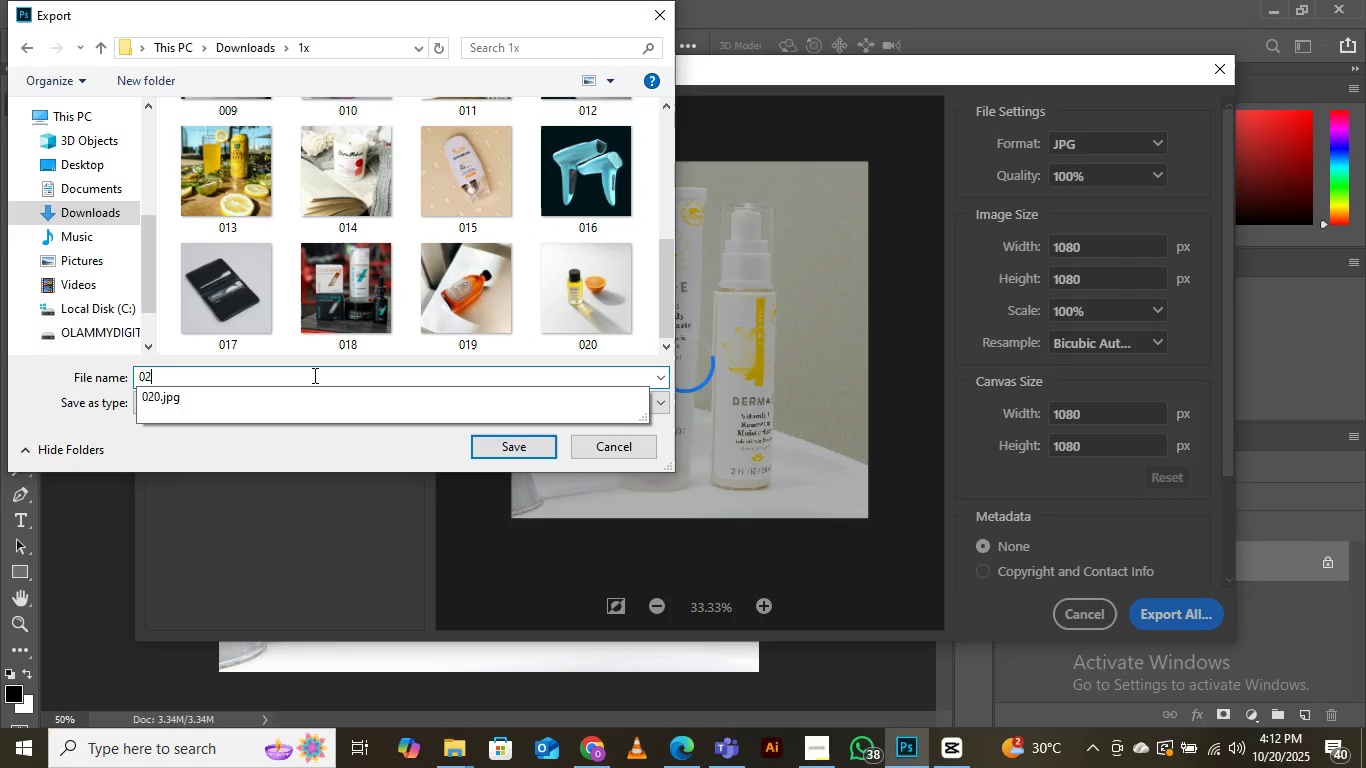 
key(1)
 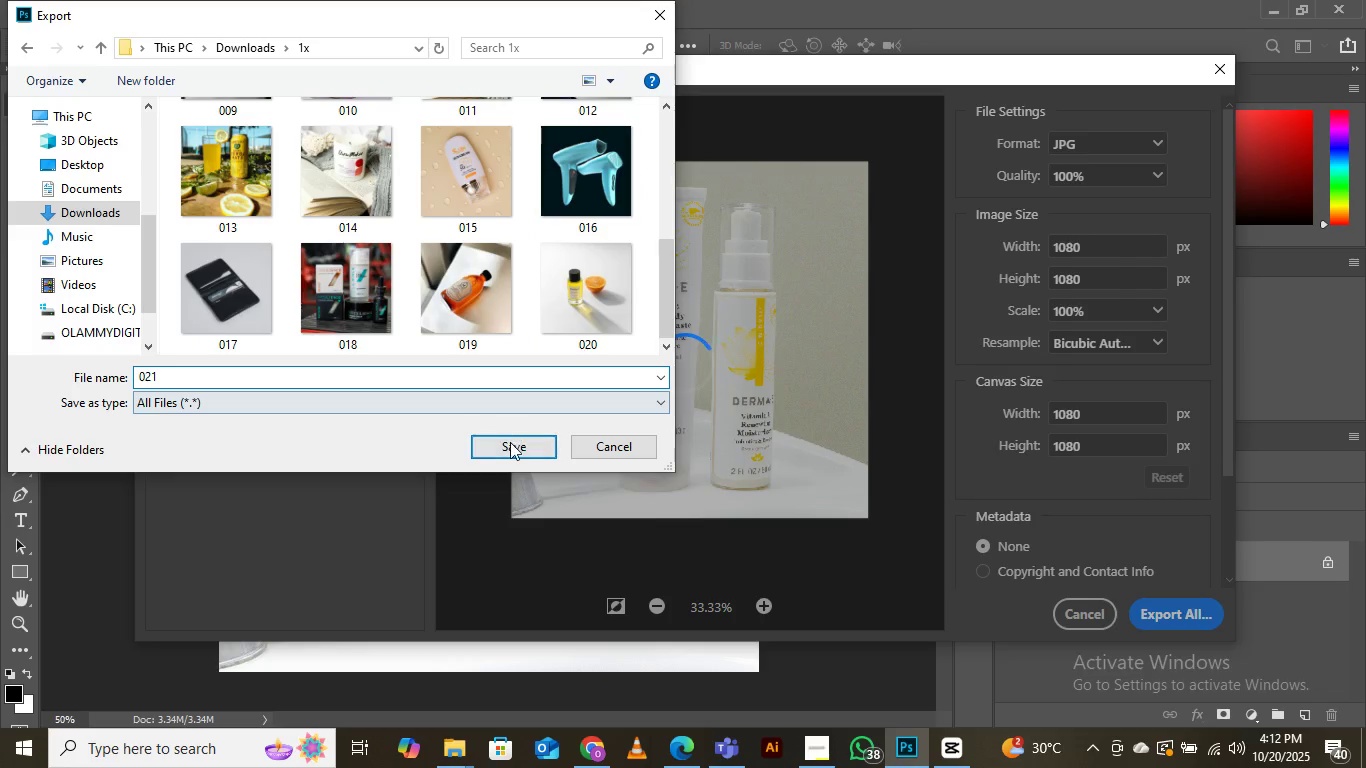 
left_click([510, 442])
 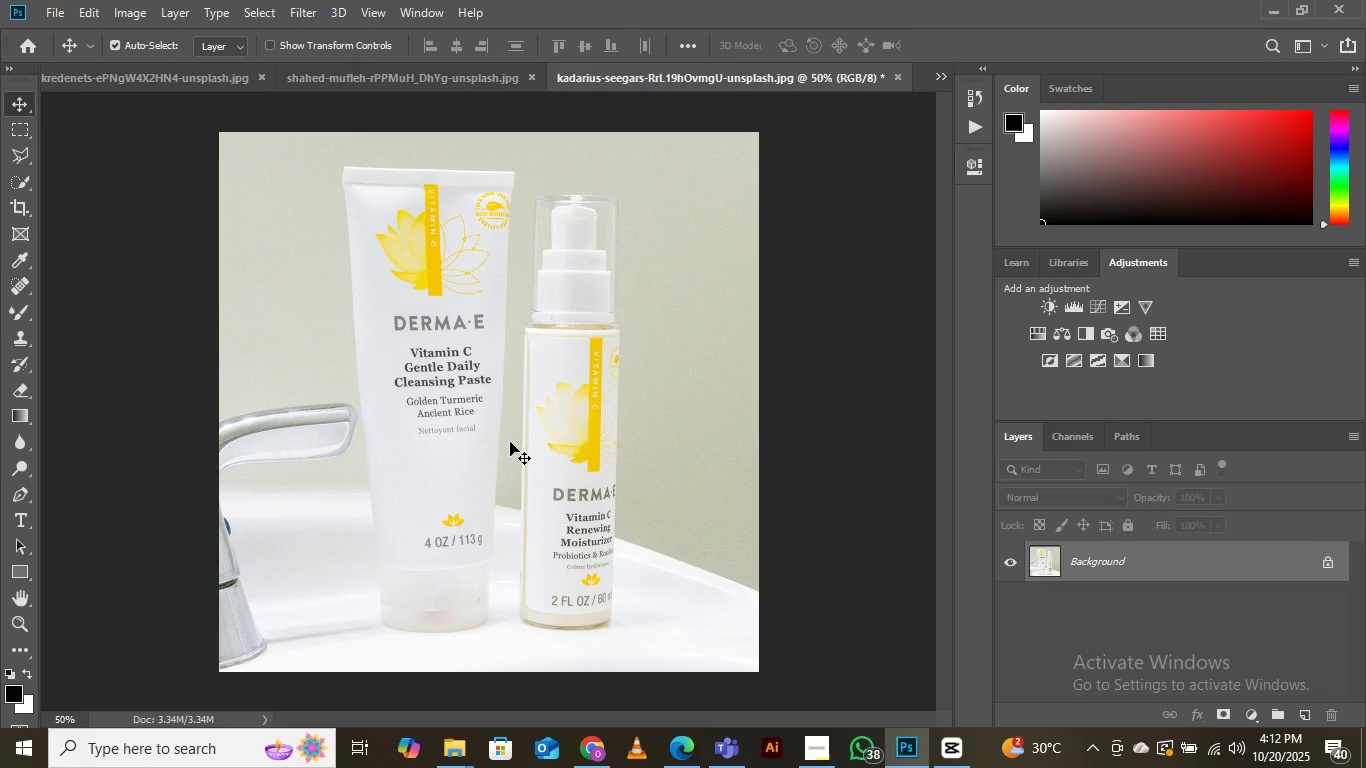 
wait(19.69)
 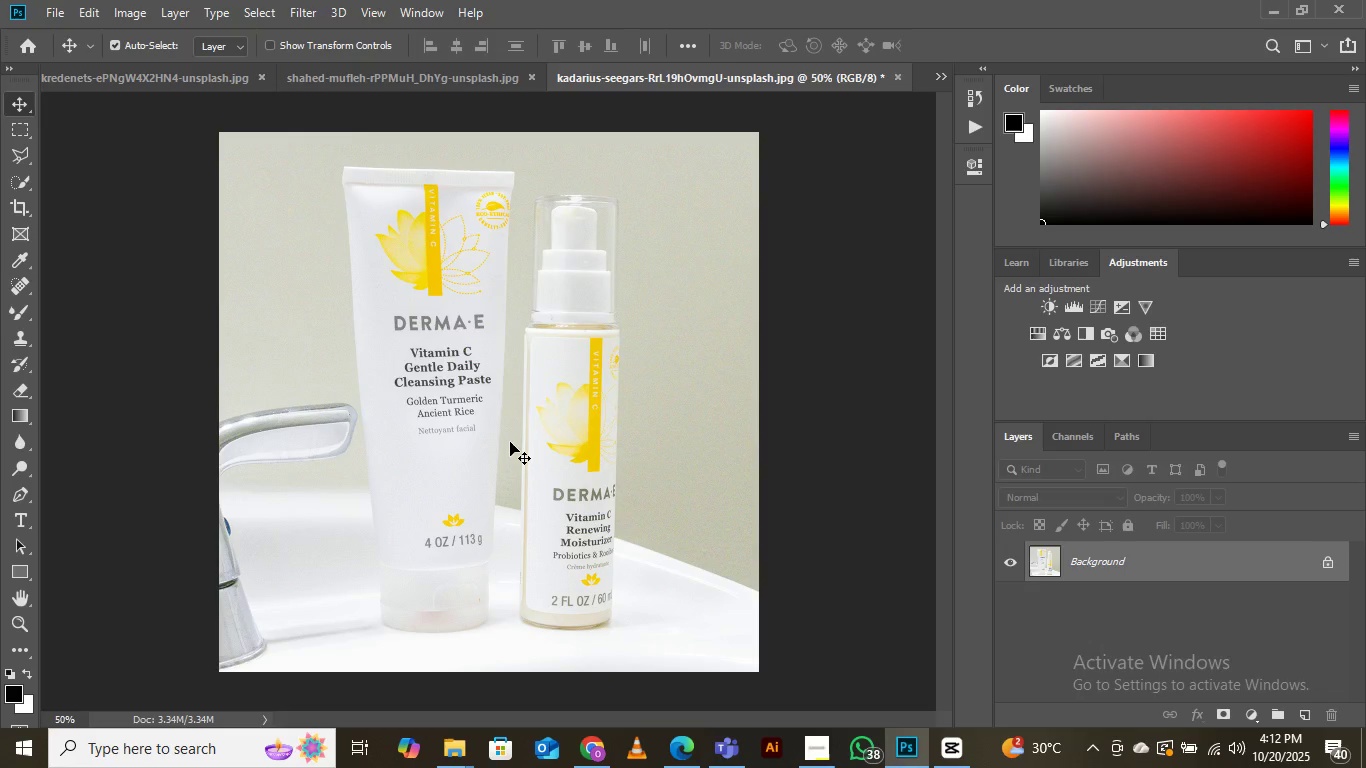 
left_click([67, 9])
 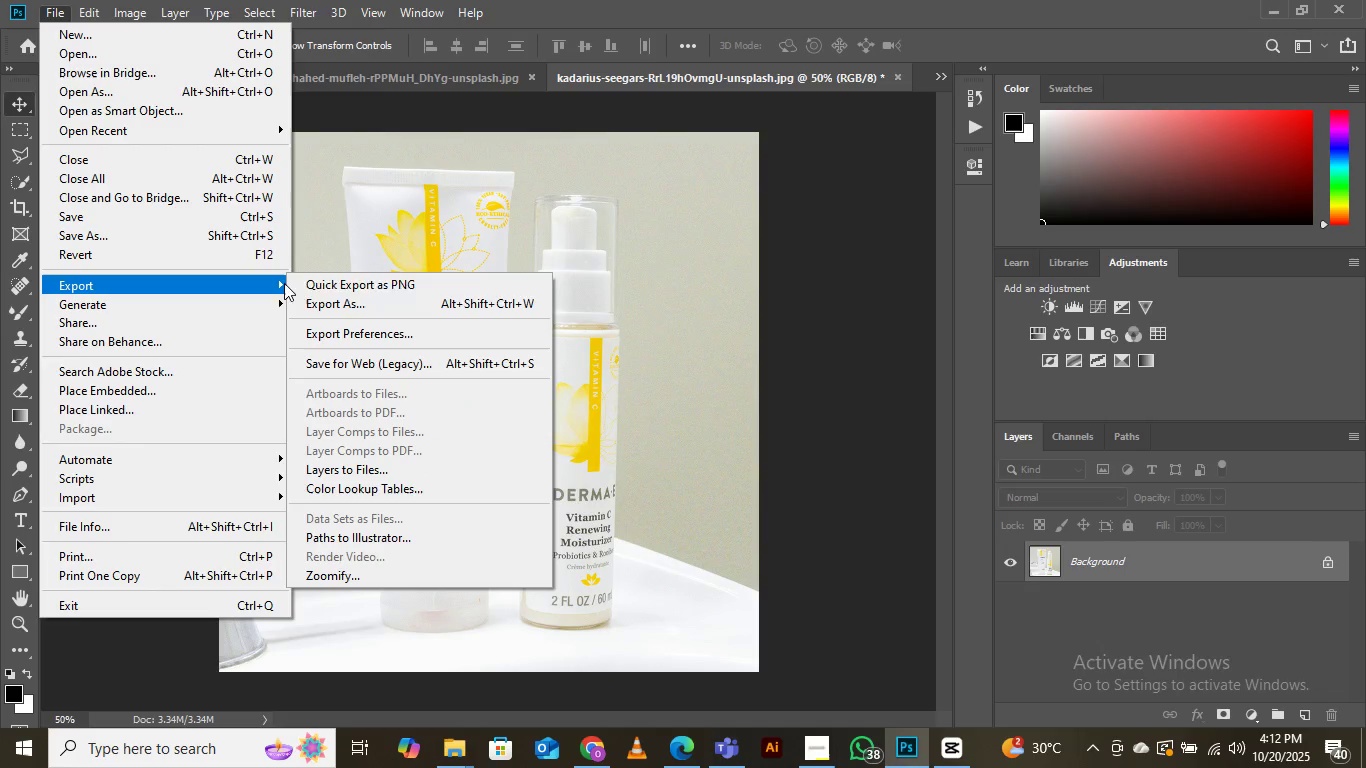 
left_click([399, 300])
 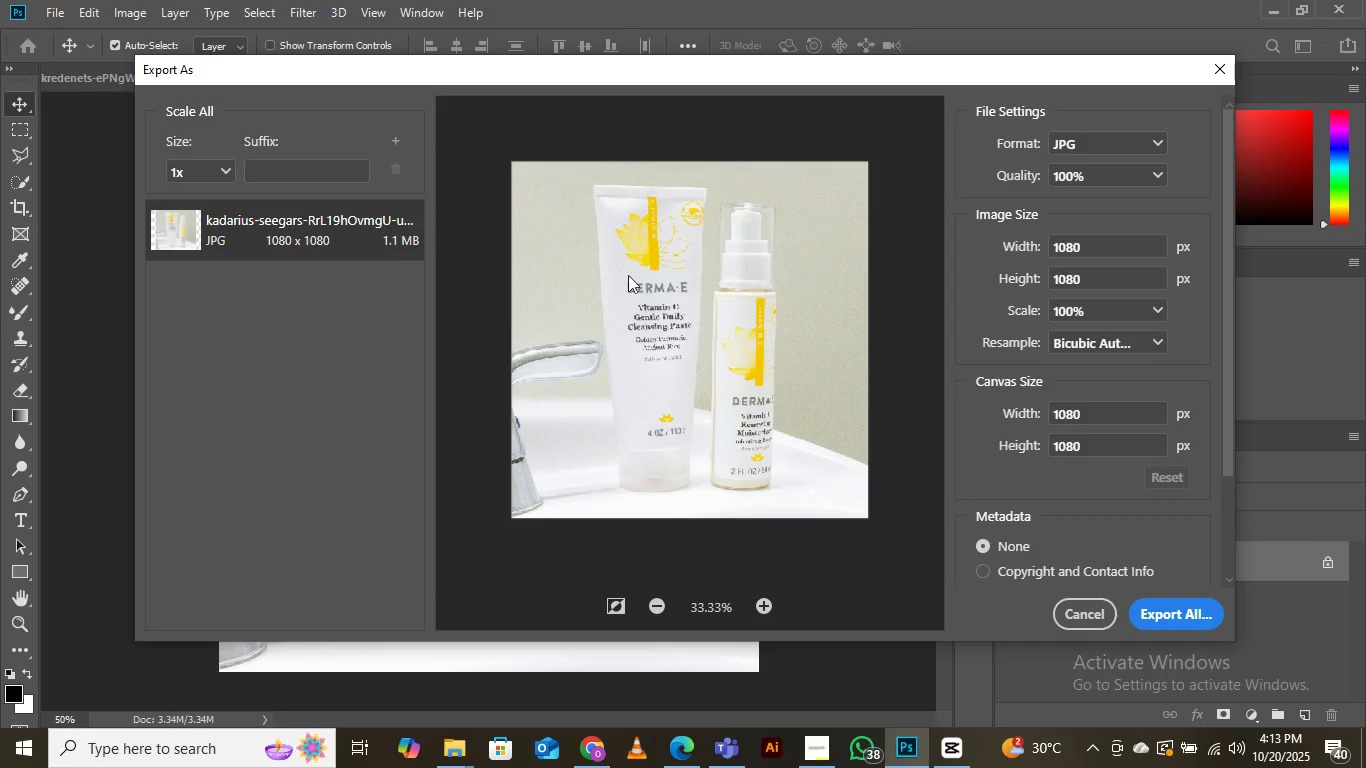 
wait(6.32)
 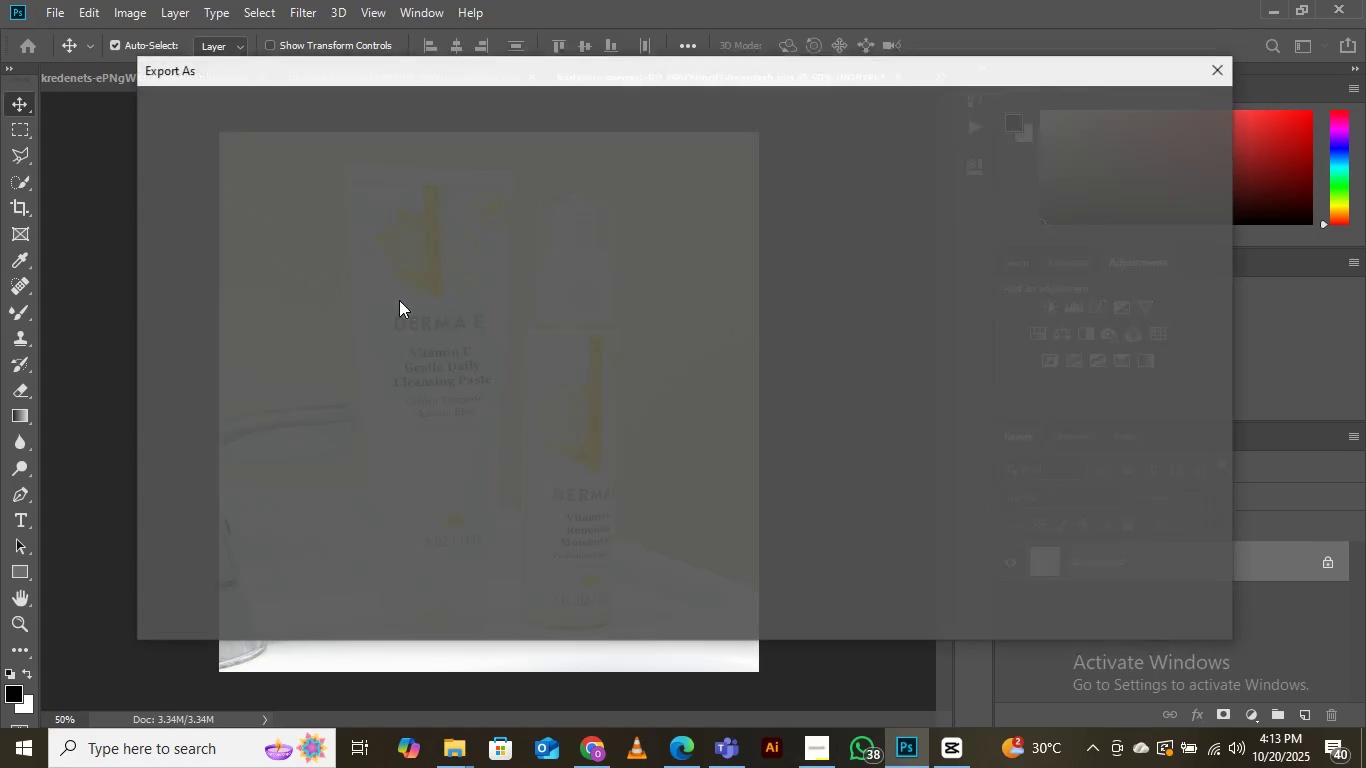 
left_click([225, 179])
 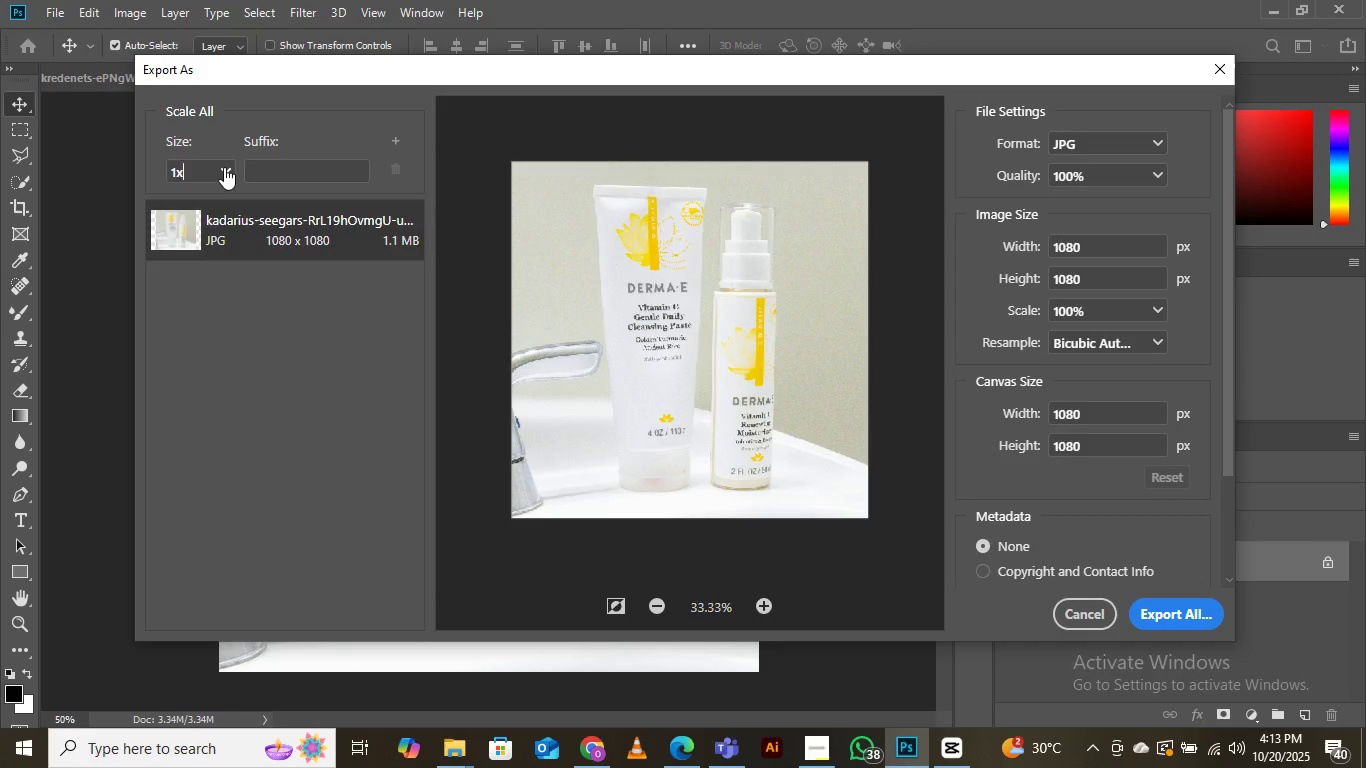 
left_click([224, 167])
 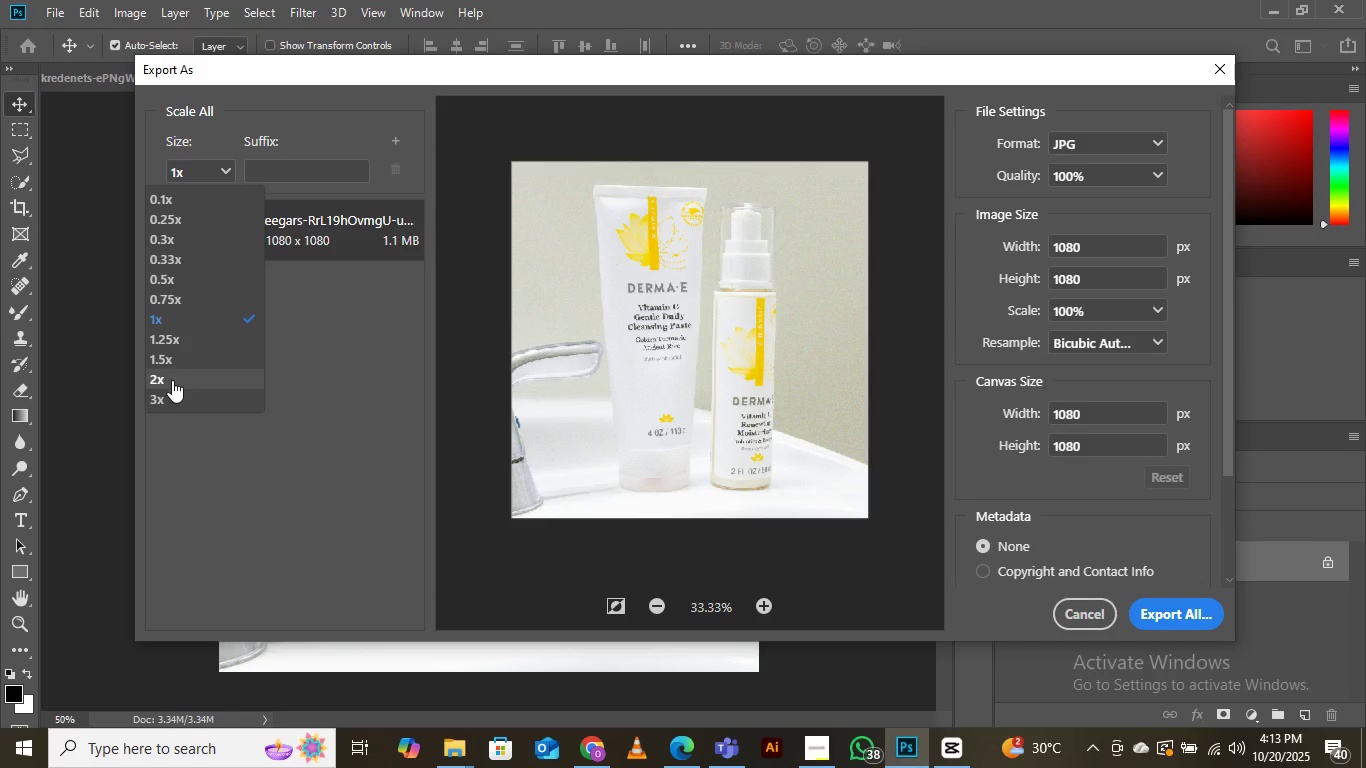 
left_click([172, 380])
 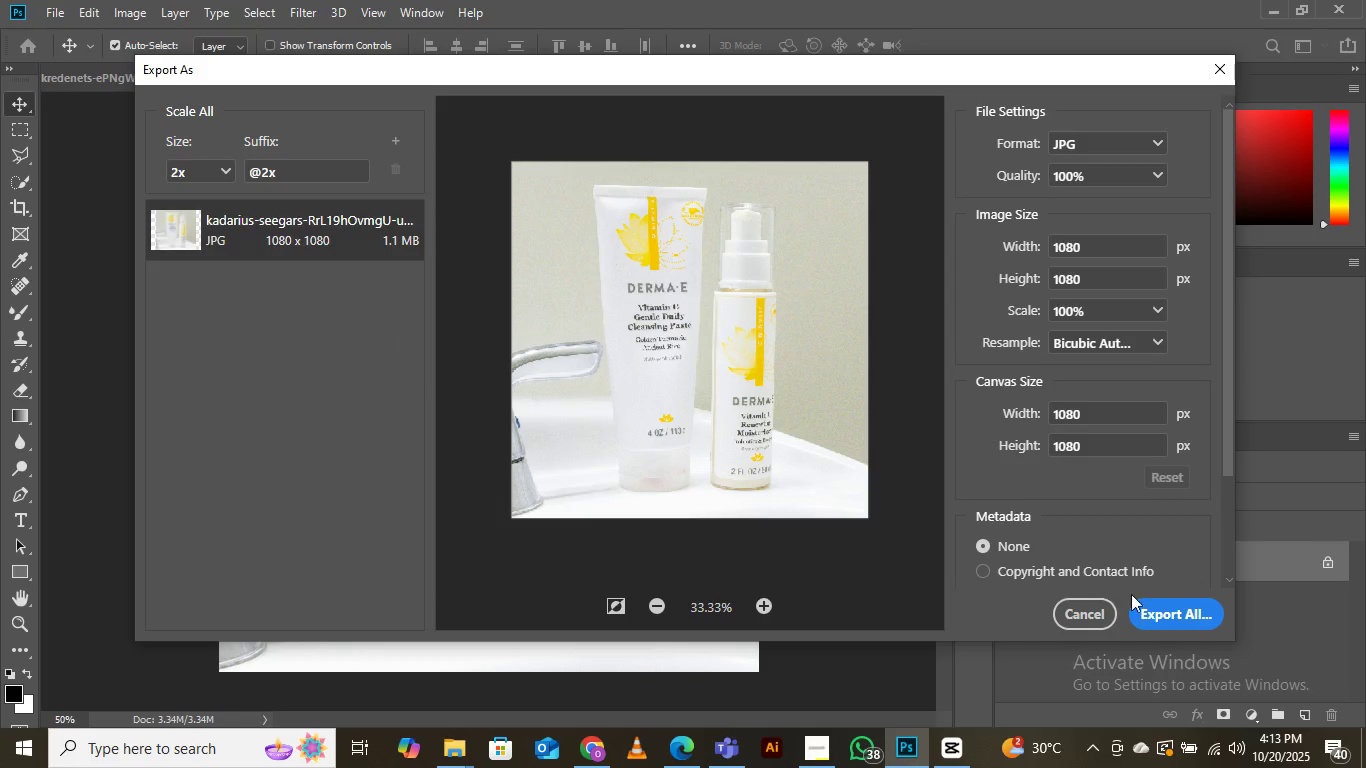 
left_click([1167, 609])
 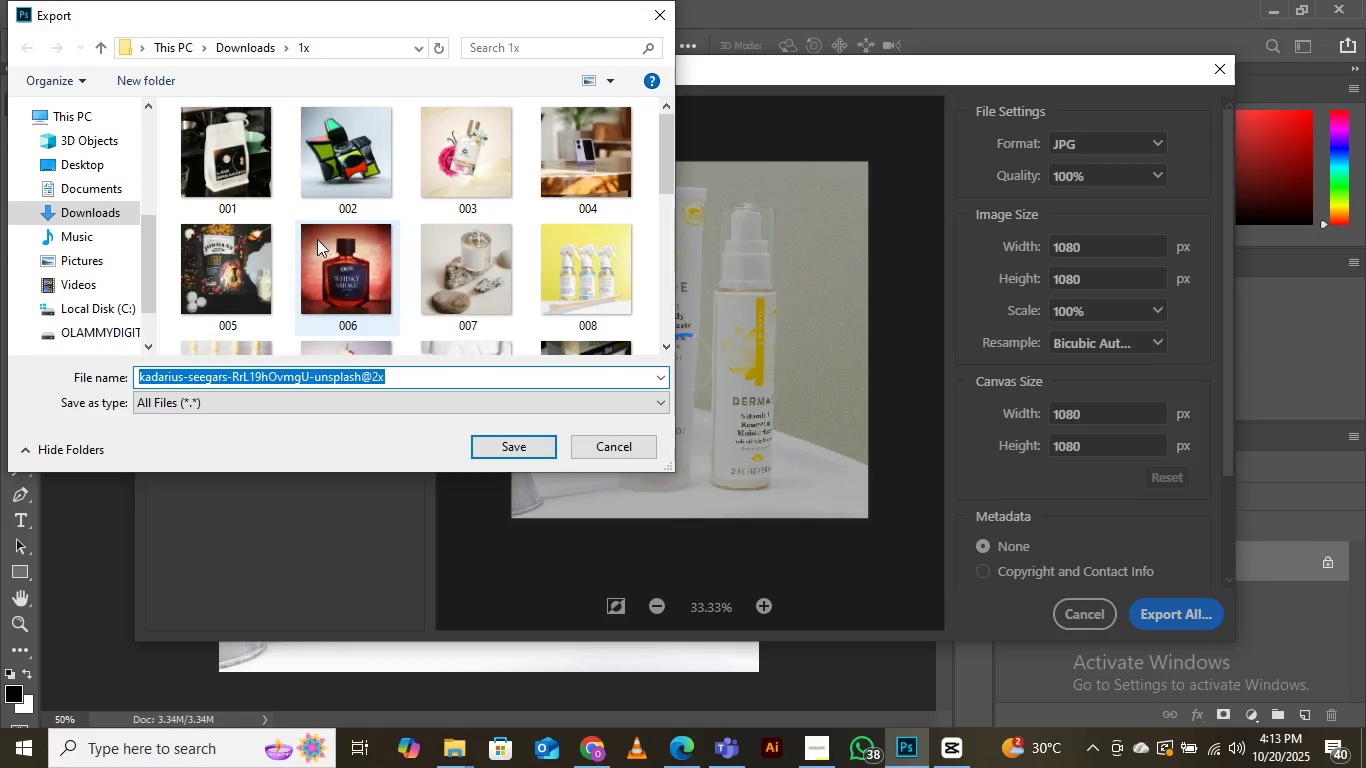 
scroll: coordinate [325, 217], scroll_direction: down, amount: 5.0
 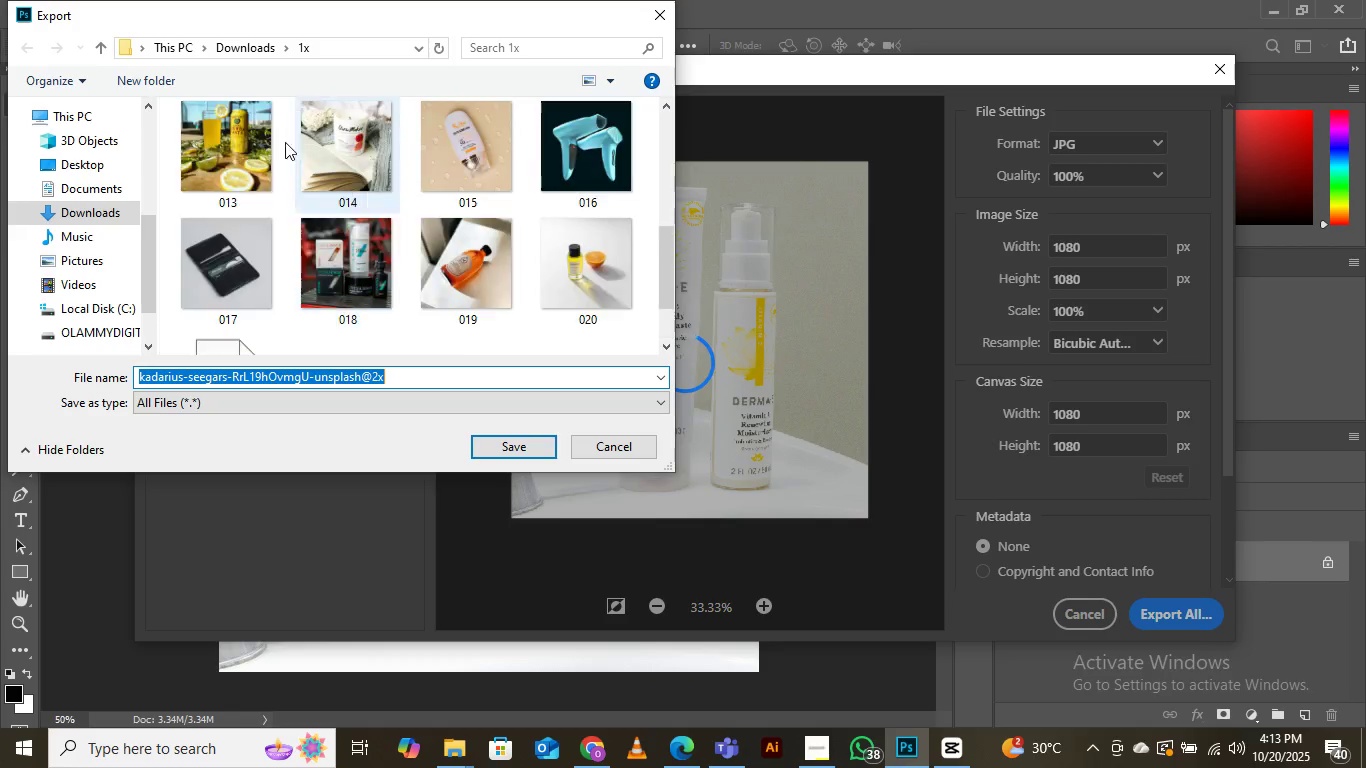 
scroll: coordinate [325, 207], scroll_direction: up, amount: 1.0
 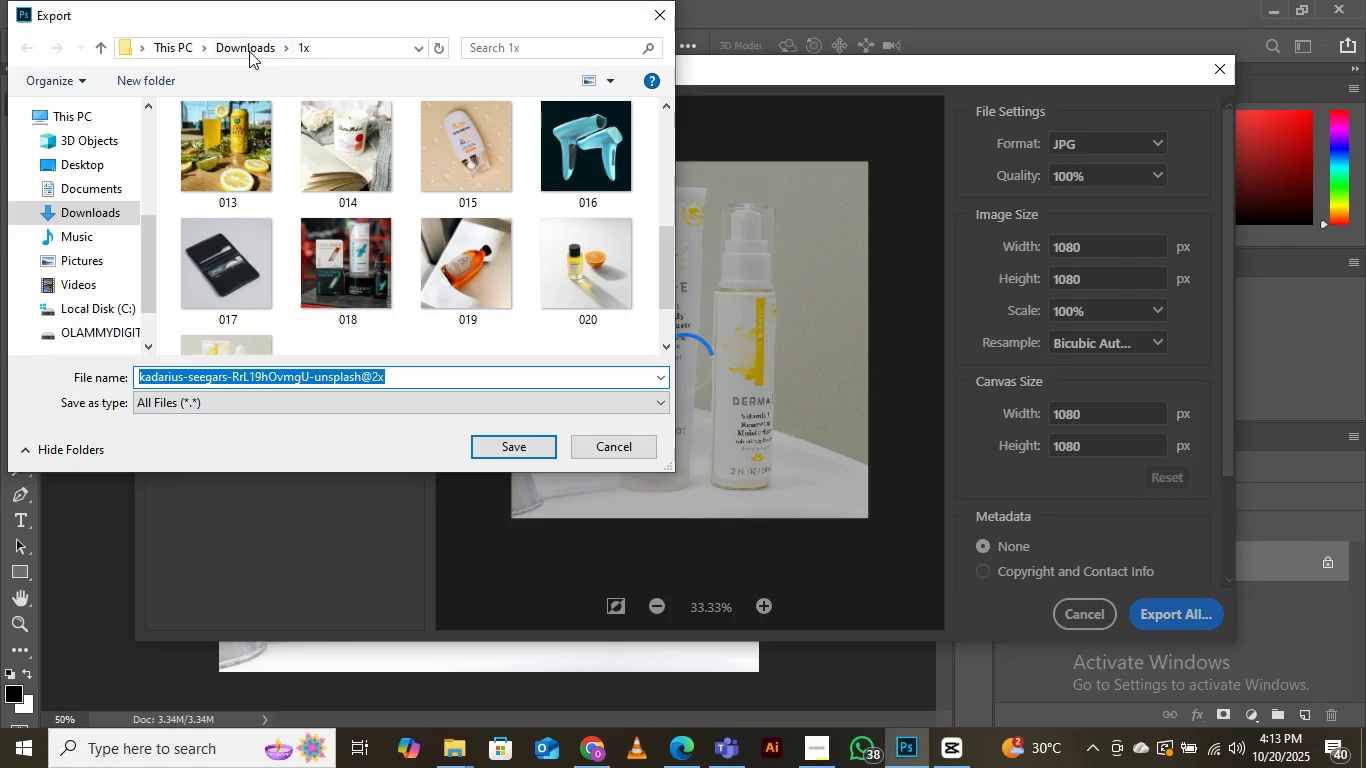 
left_click([249, 51])
 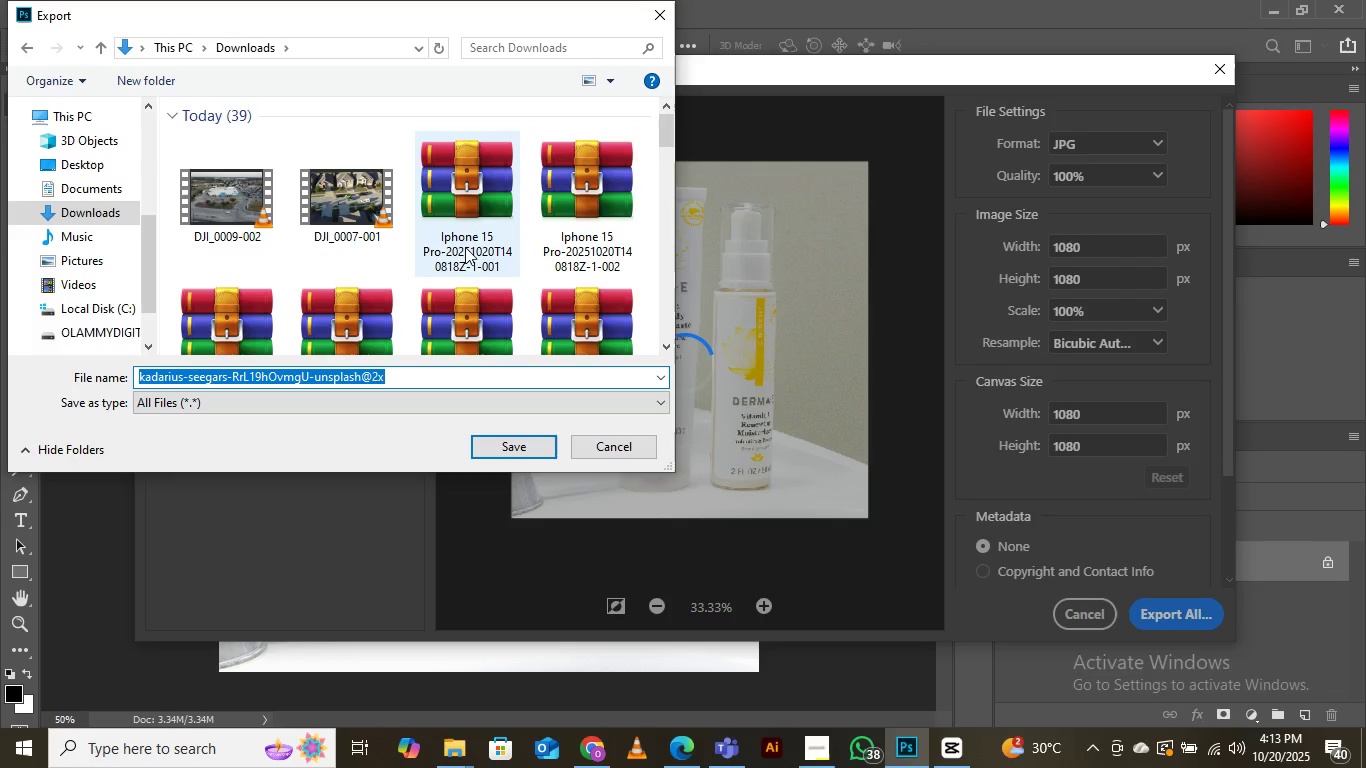 
scroll: coordinate [459, 271], scroll_direction: down, amount: 12.0
 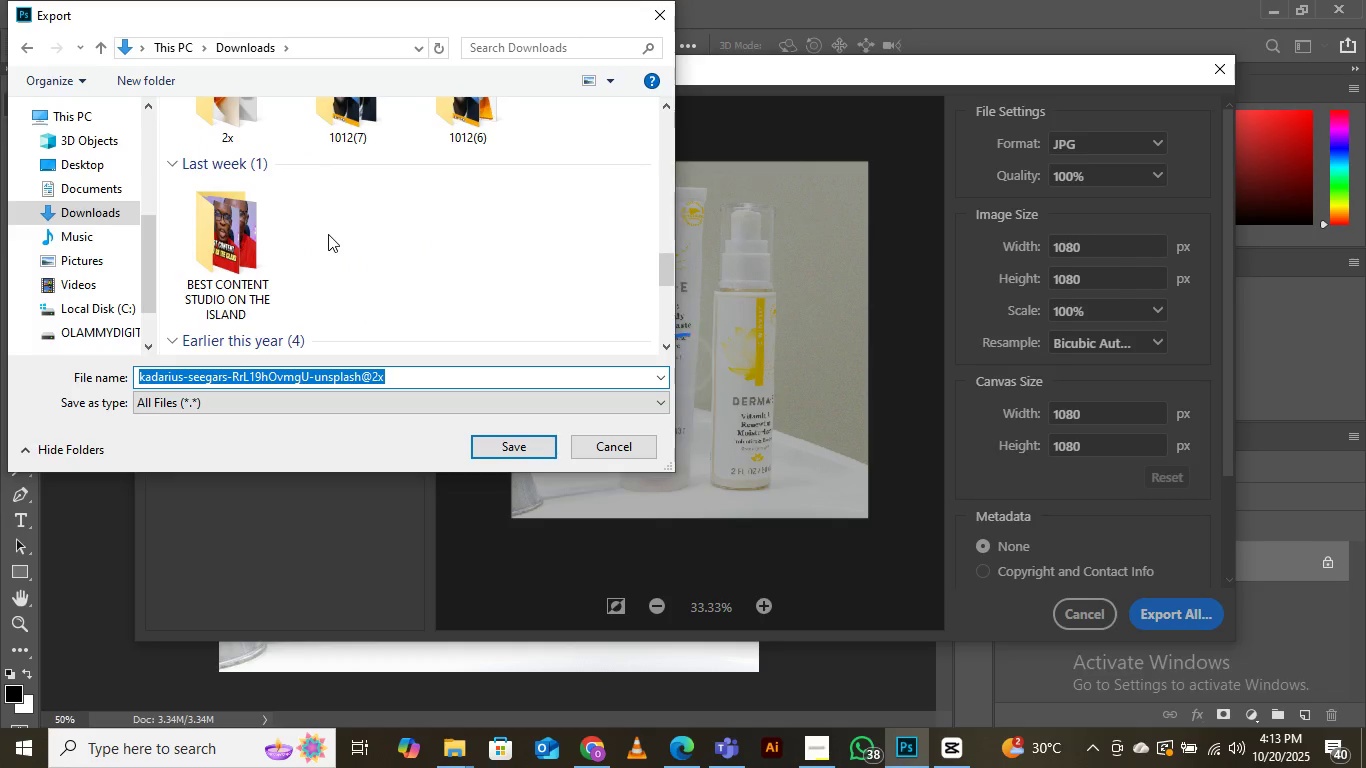 
scroll: coordinate [328, 234], scroll_direction: up, amount: 1.0
 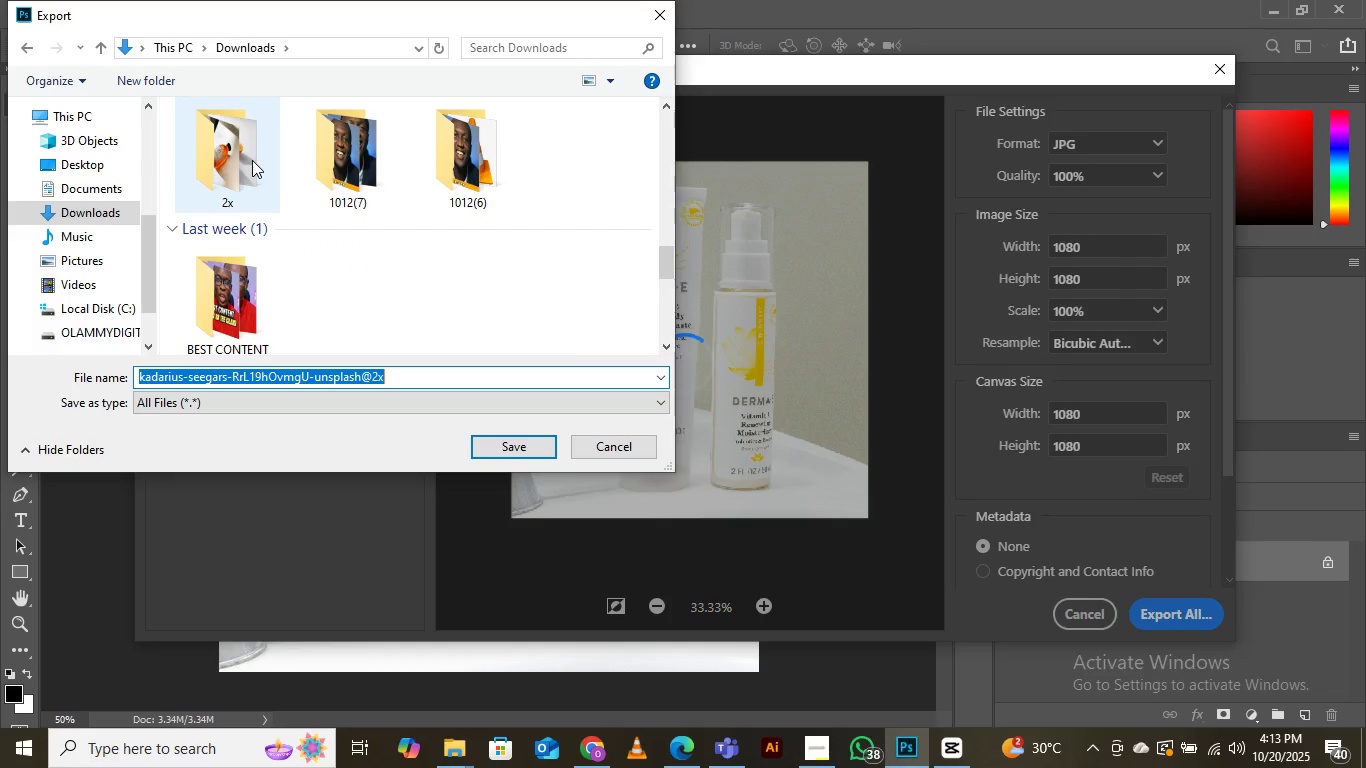 
double_click([252, 160])
 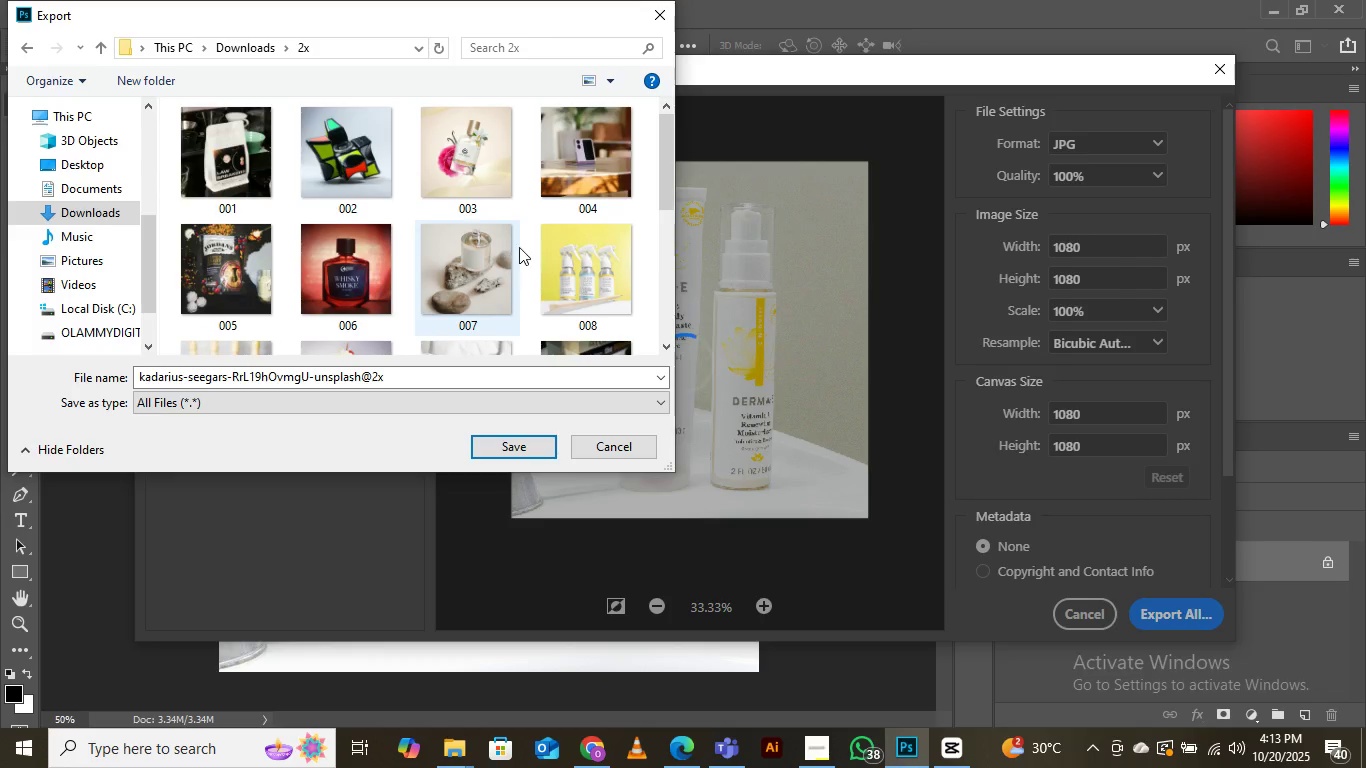 
scroll: coordinate [521, 247], scroll_direction: down, amount: 9.0
 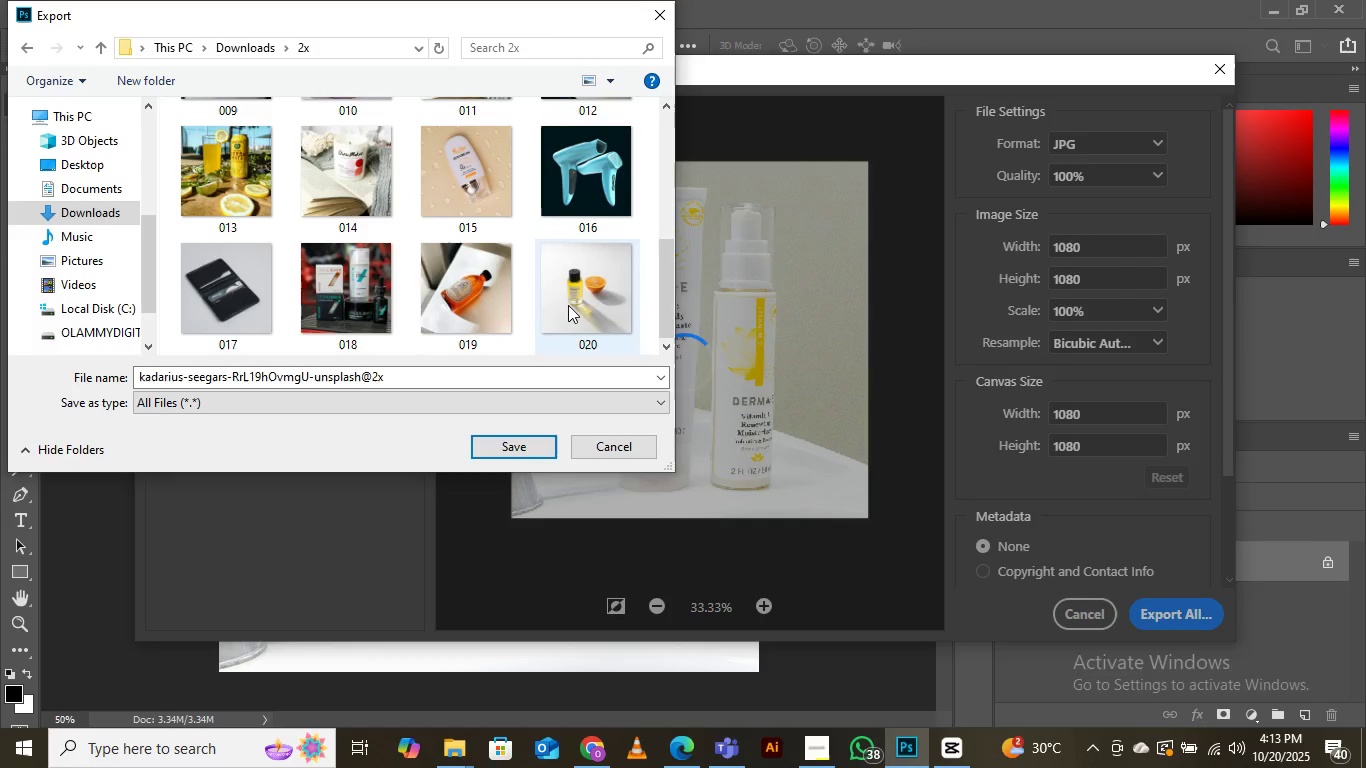 
left_click([568, 305])